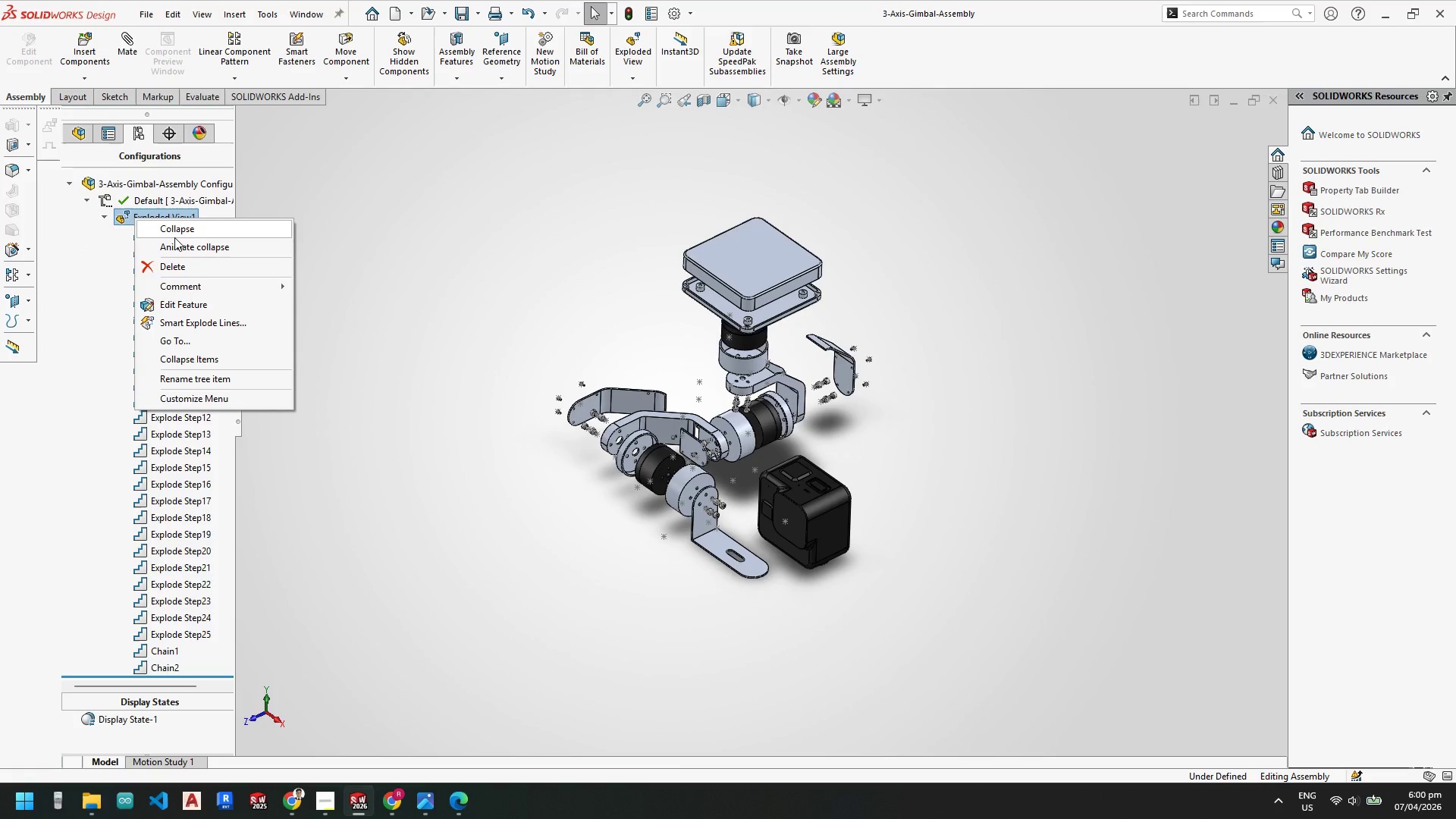 
left_click([174, 233])
 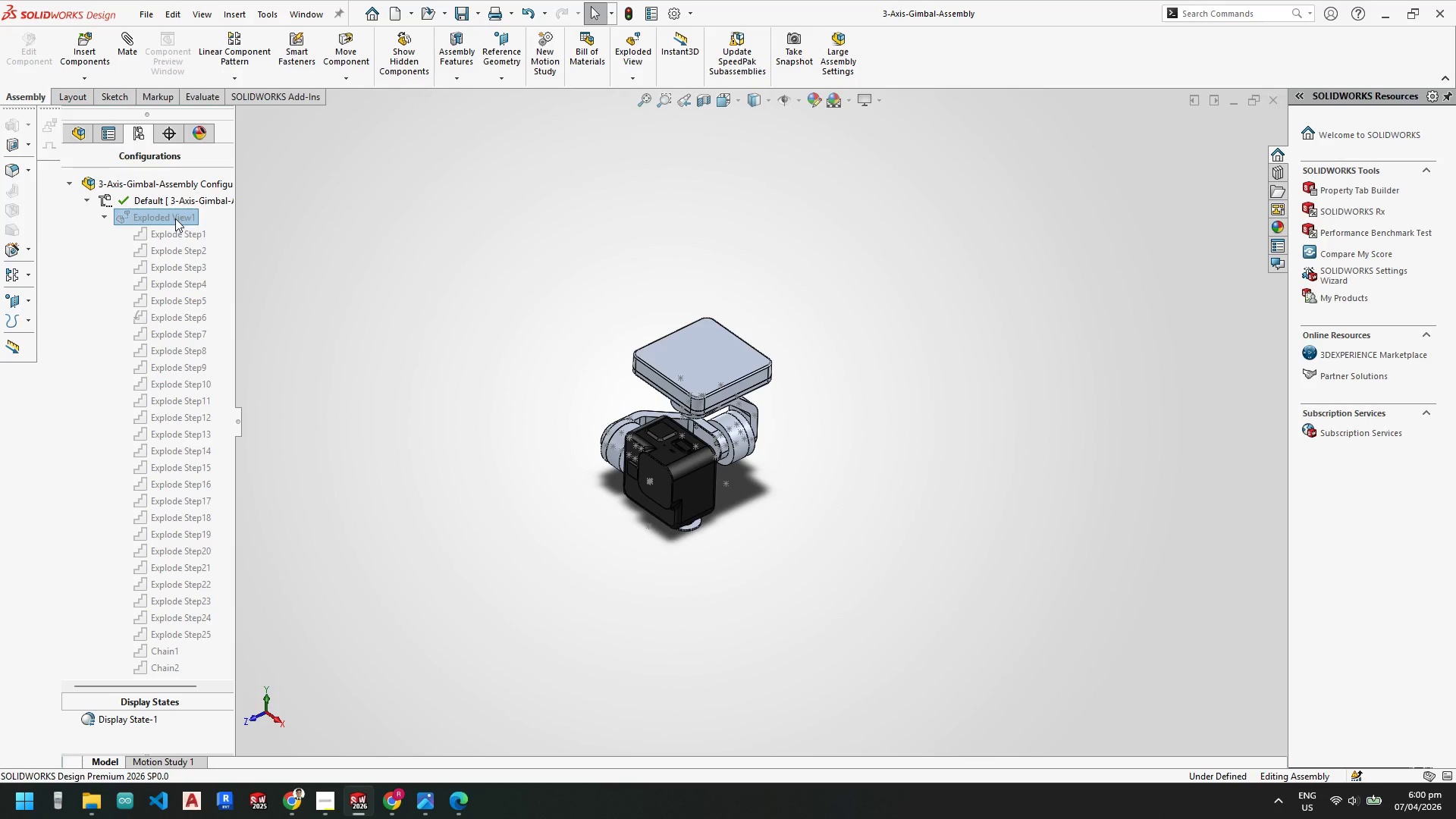 
right_click([176, 218])
 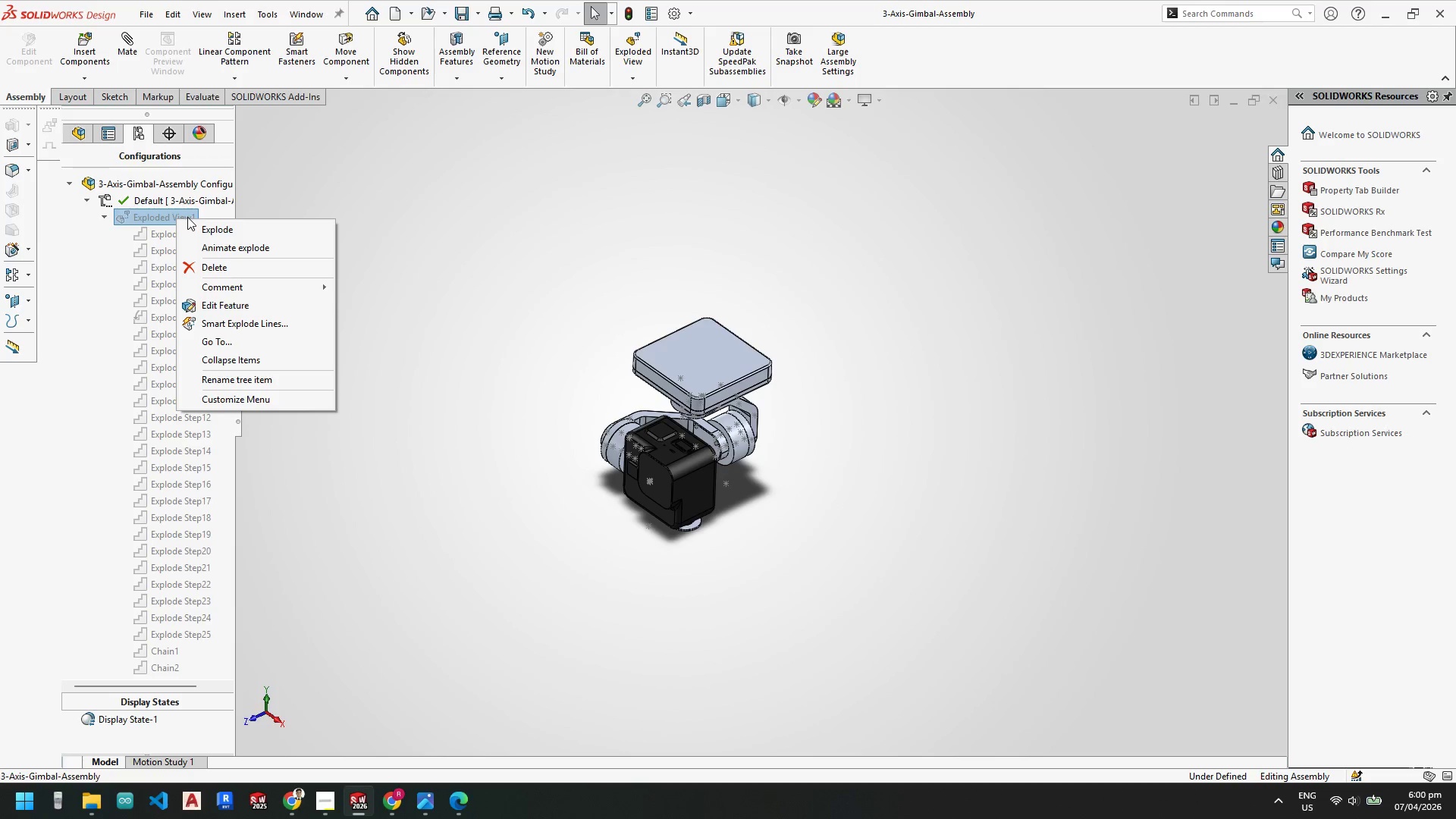 
left_click([222, 229])
 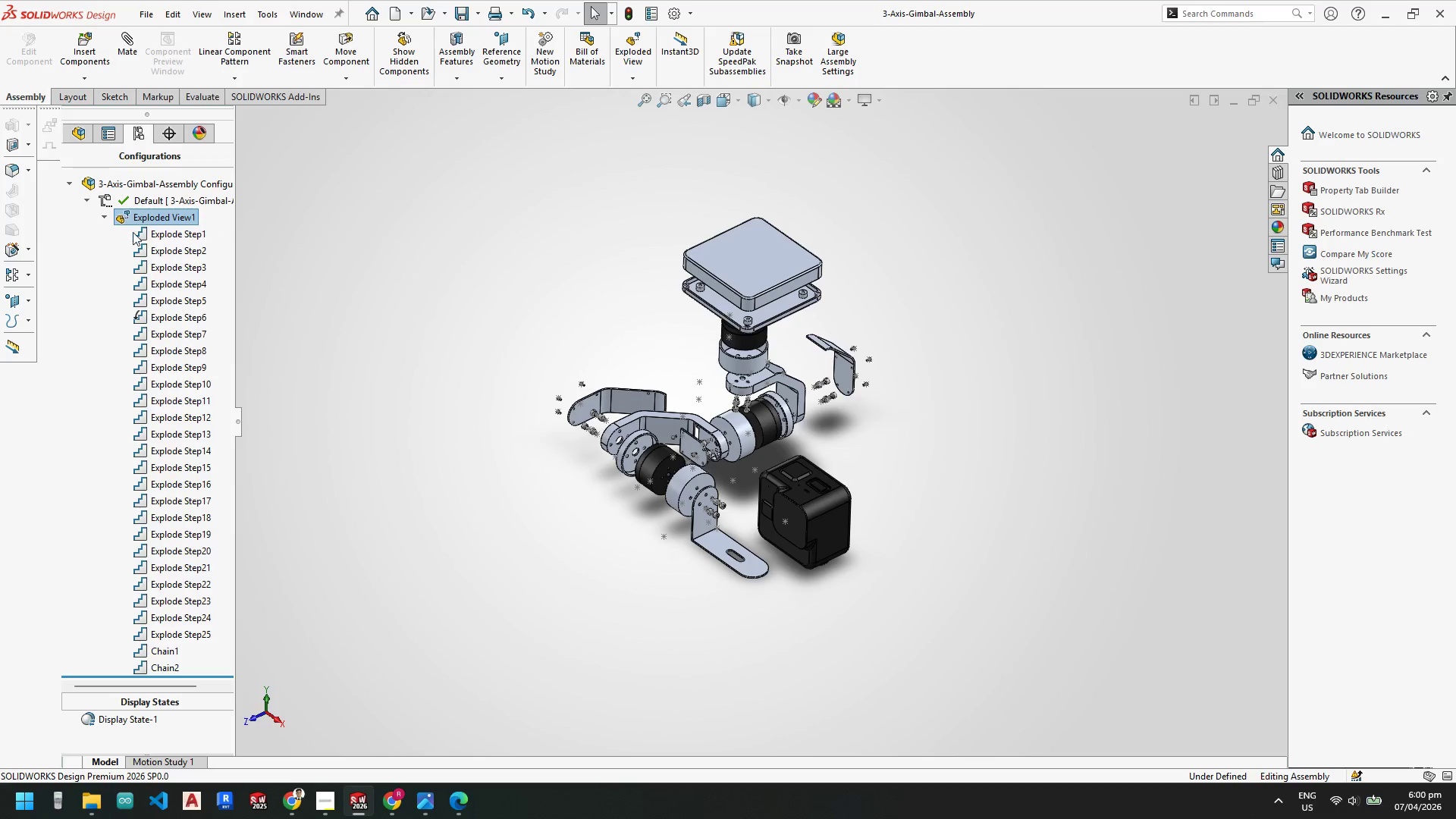 
right_click([144, 214])
 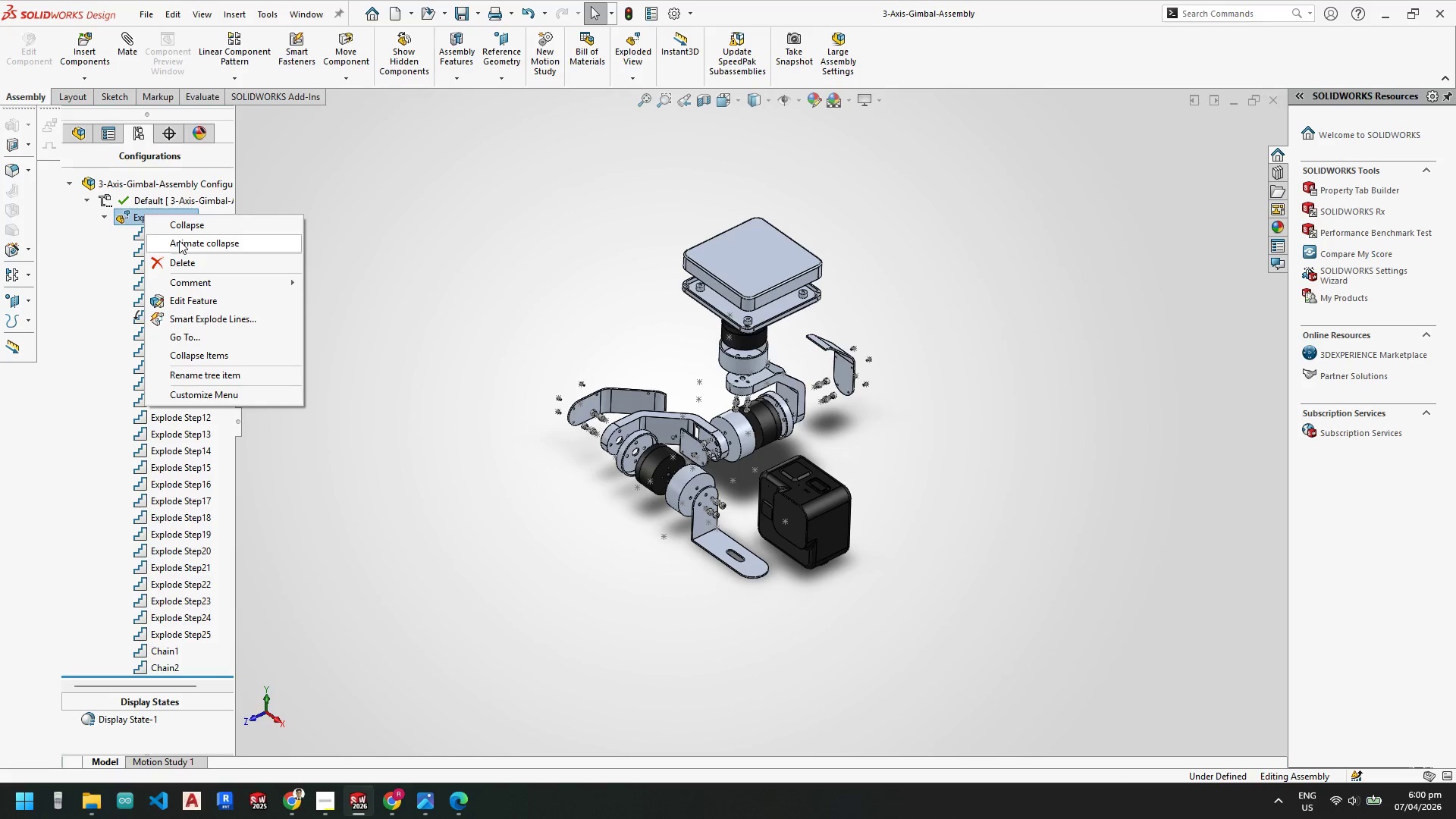 
left_click([179, 224])
 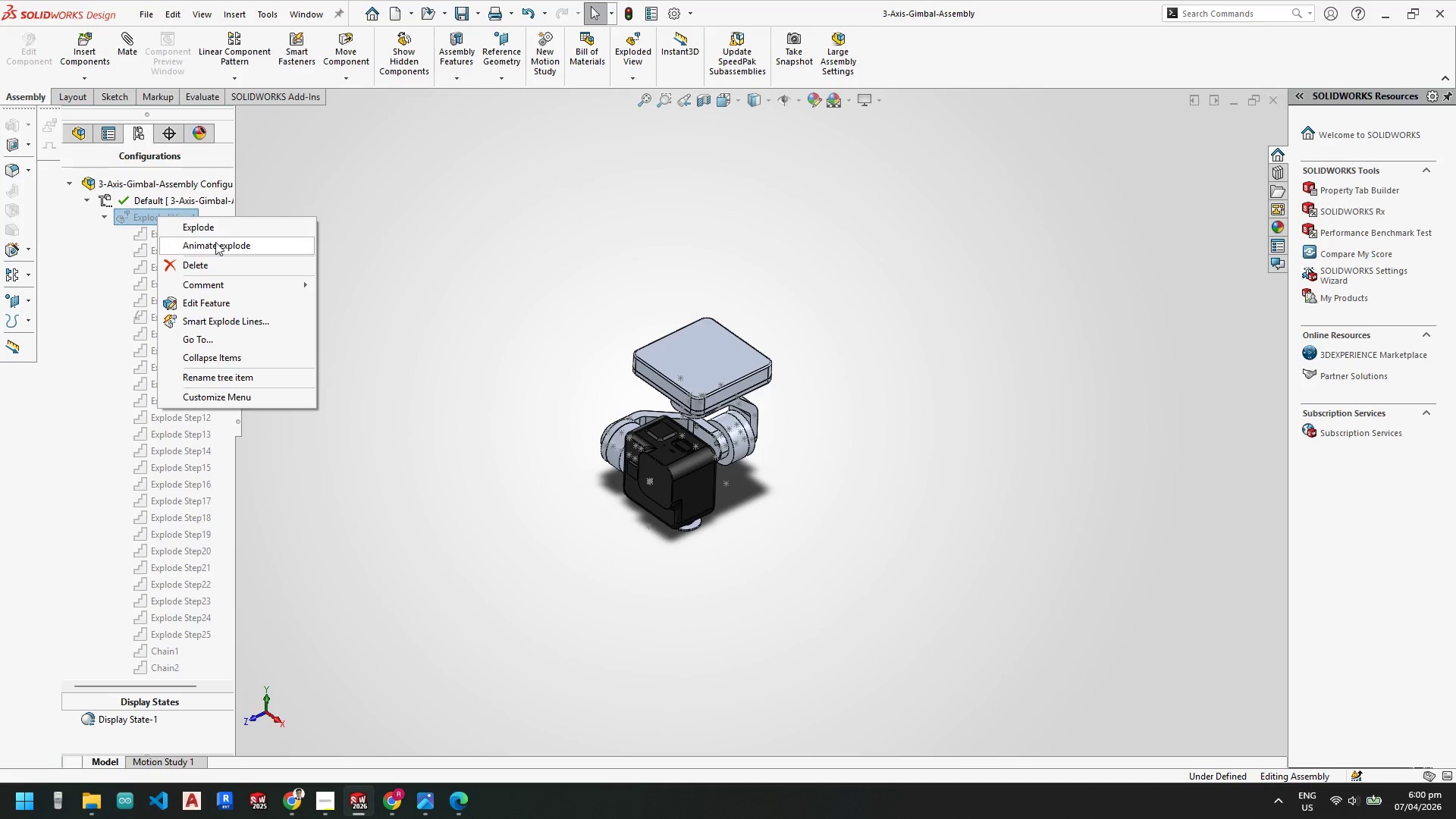 
left_click([219, 246])
 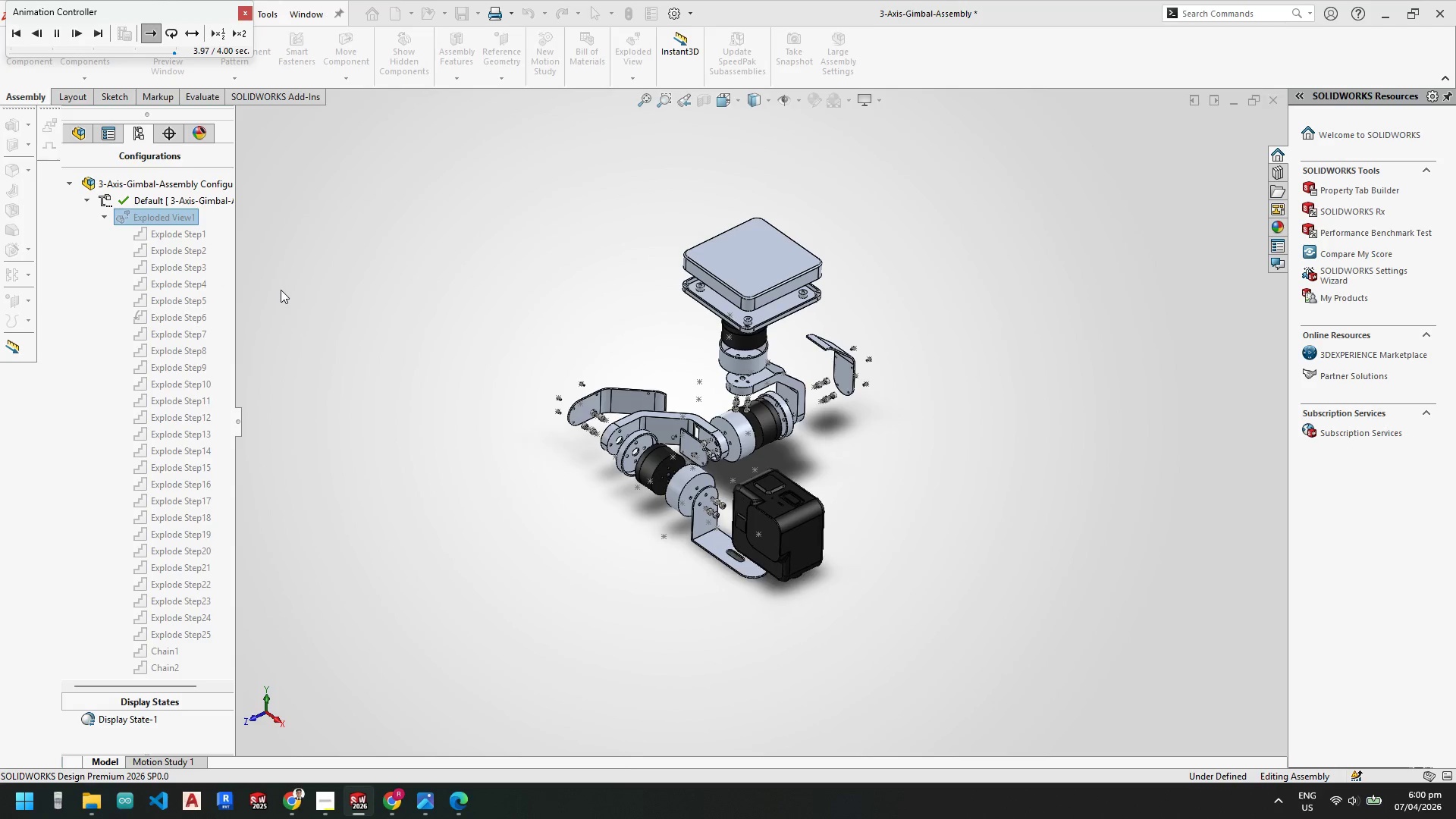 
wait(5.38)
 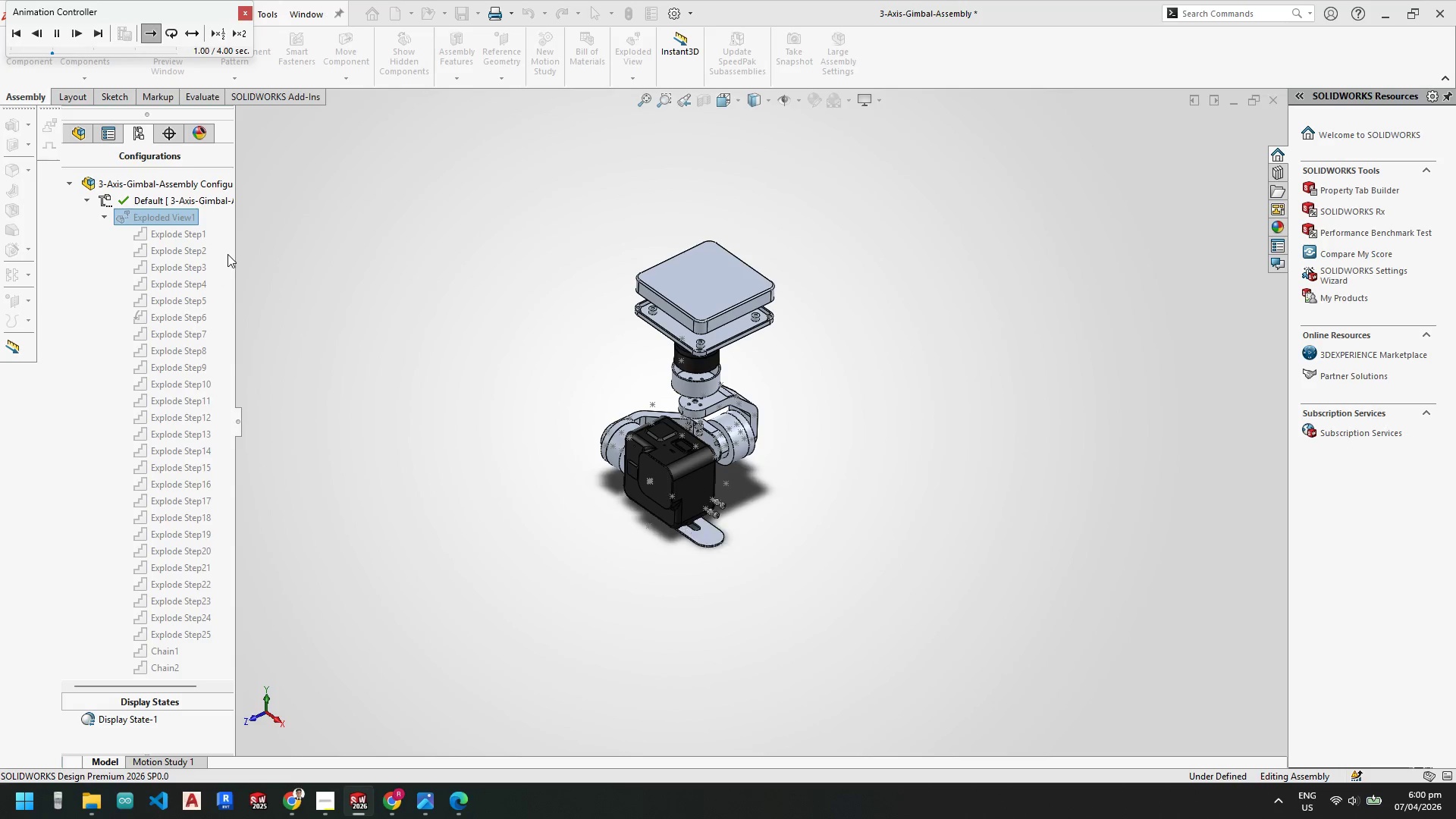 
scroll: coordinate [176, 656], scroll_direction: down, amount: 8.0
 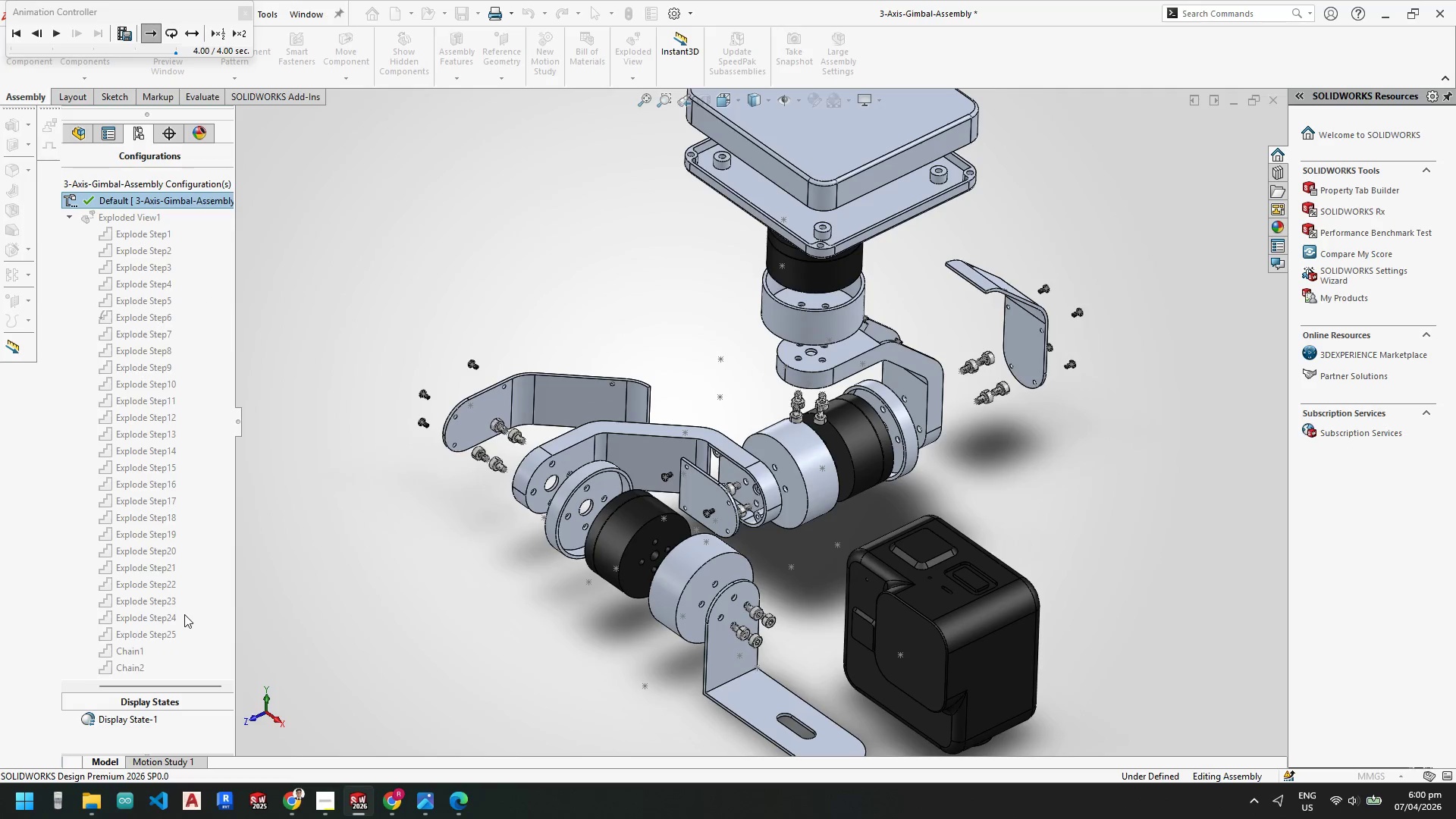 
scroll: coordinate [625, 481], scroll_direction: up, amount: 8.0
 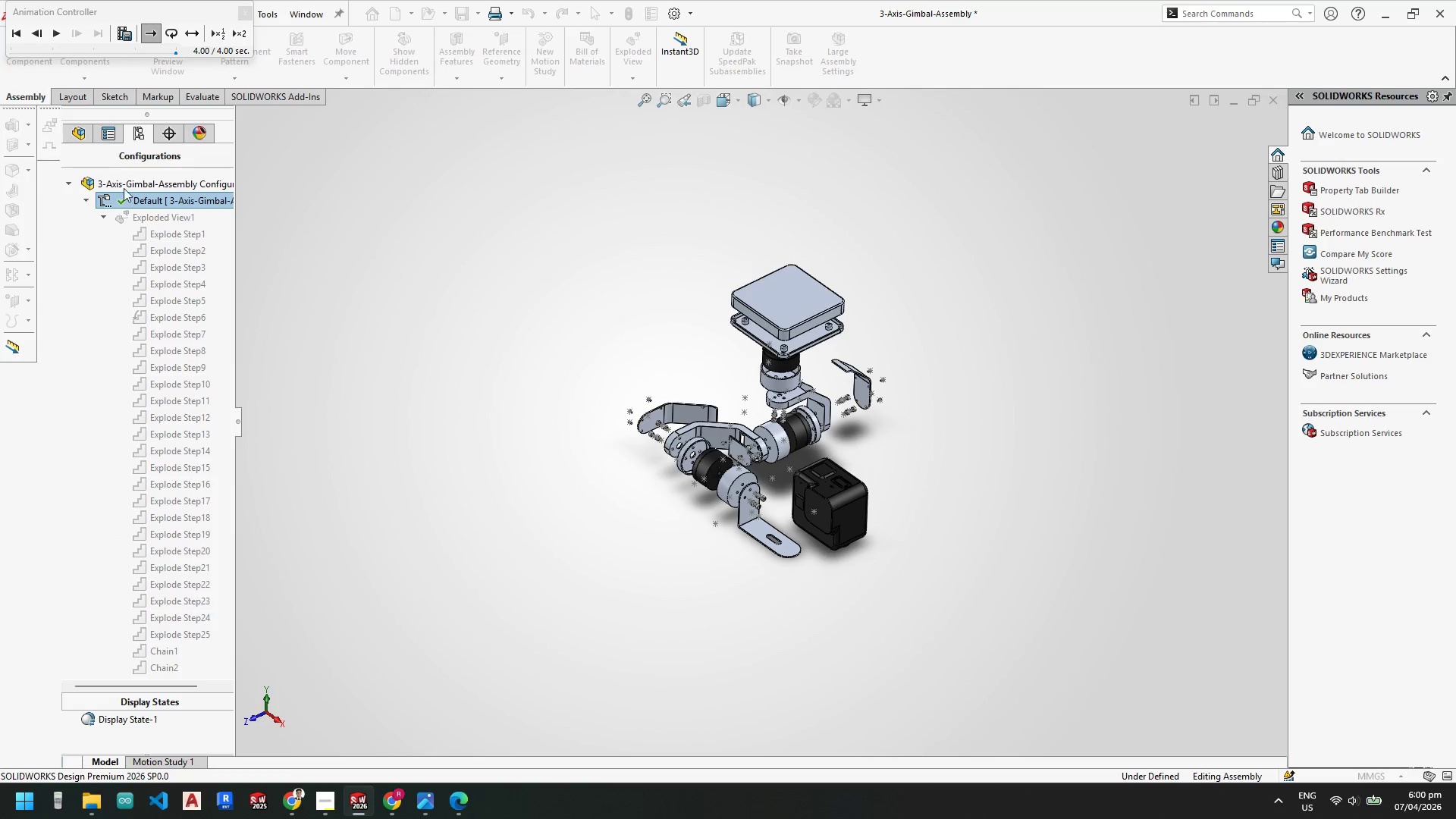 
right_click([130, 195])
 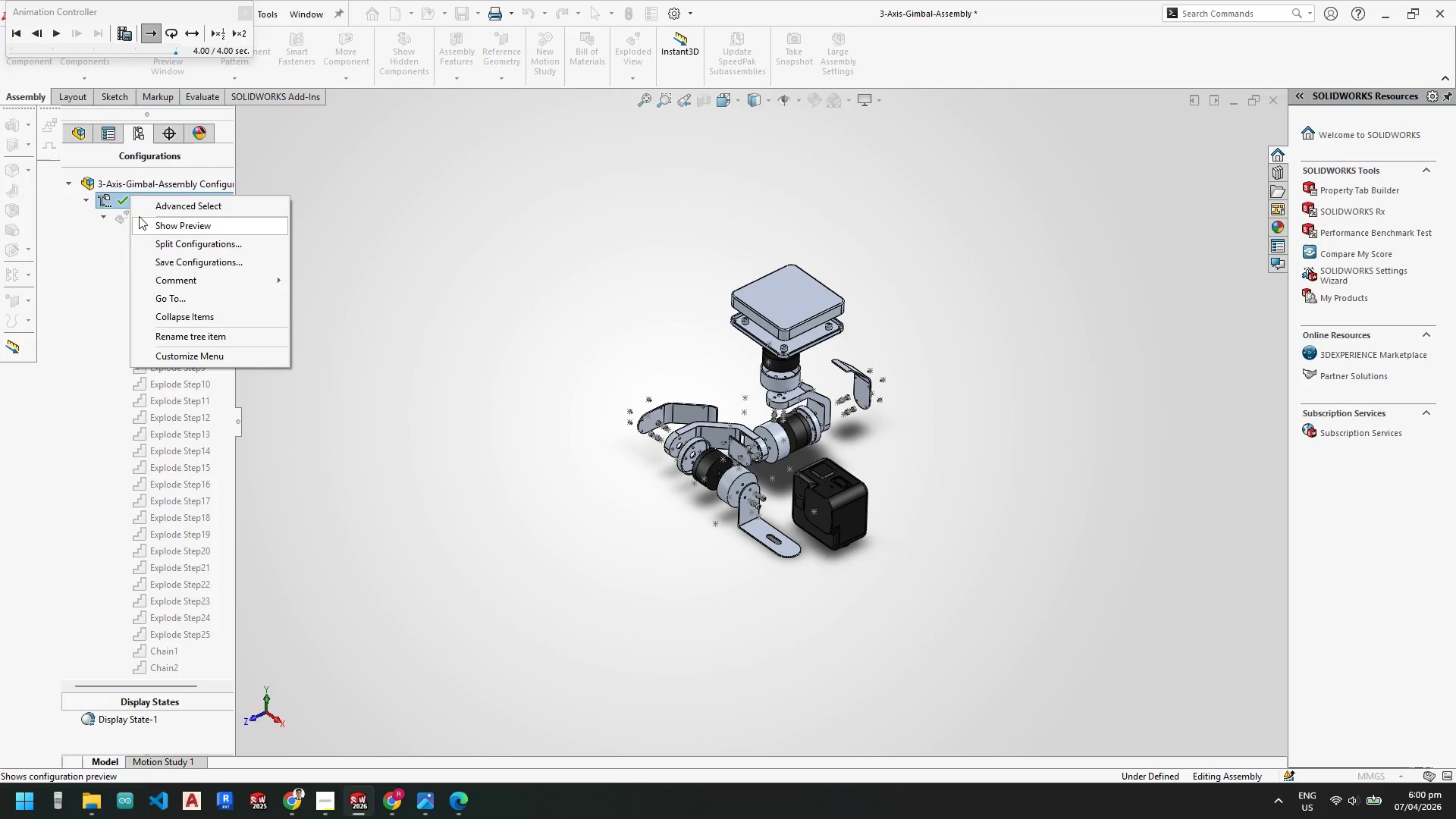 
left_click([117, 199])
 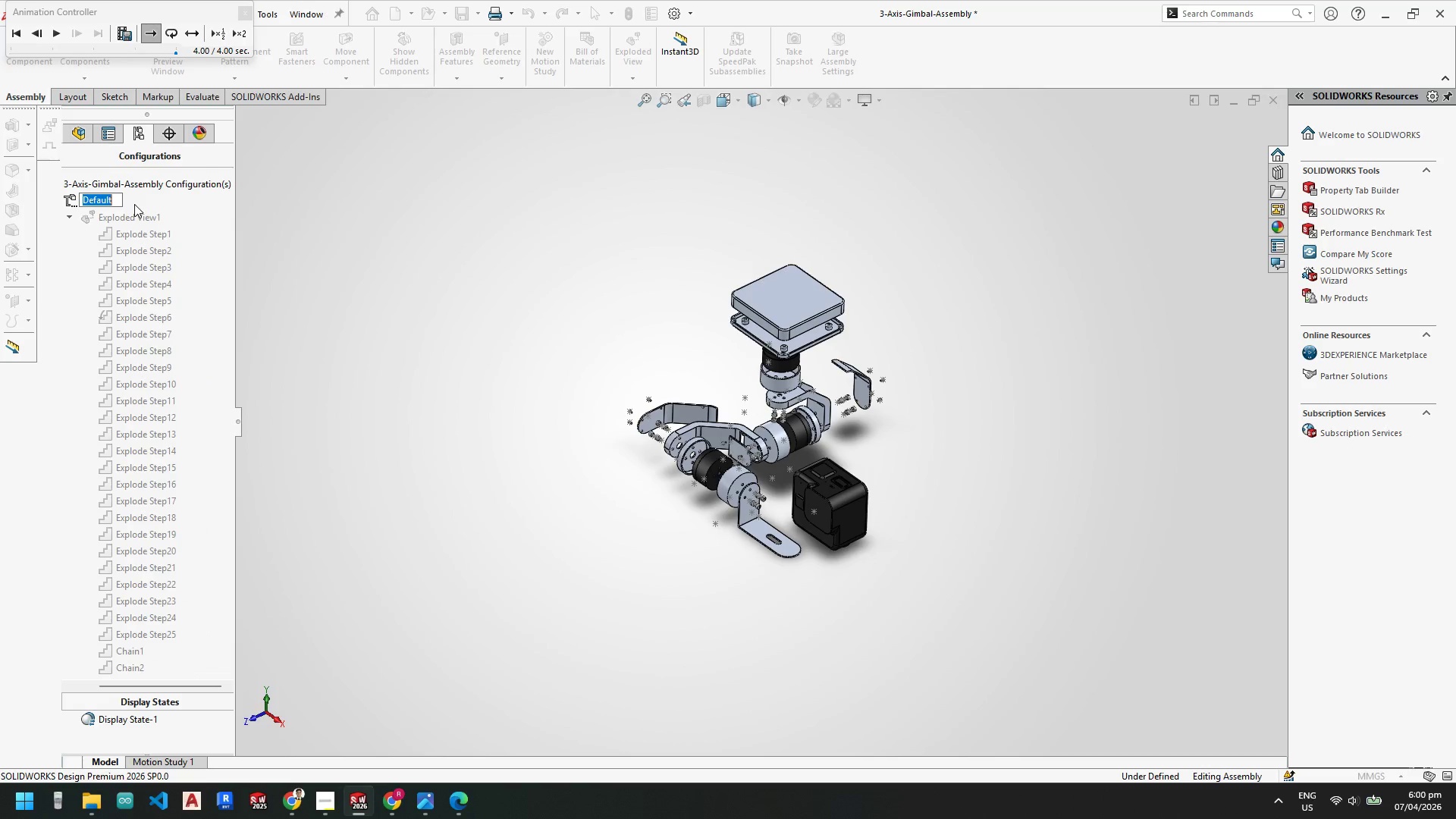 
left_click([140, 211])
 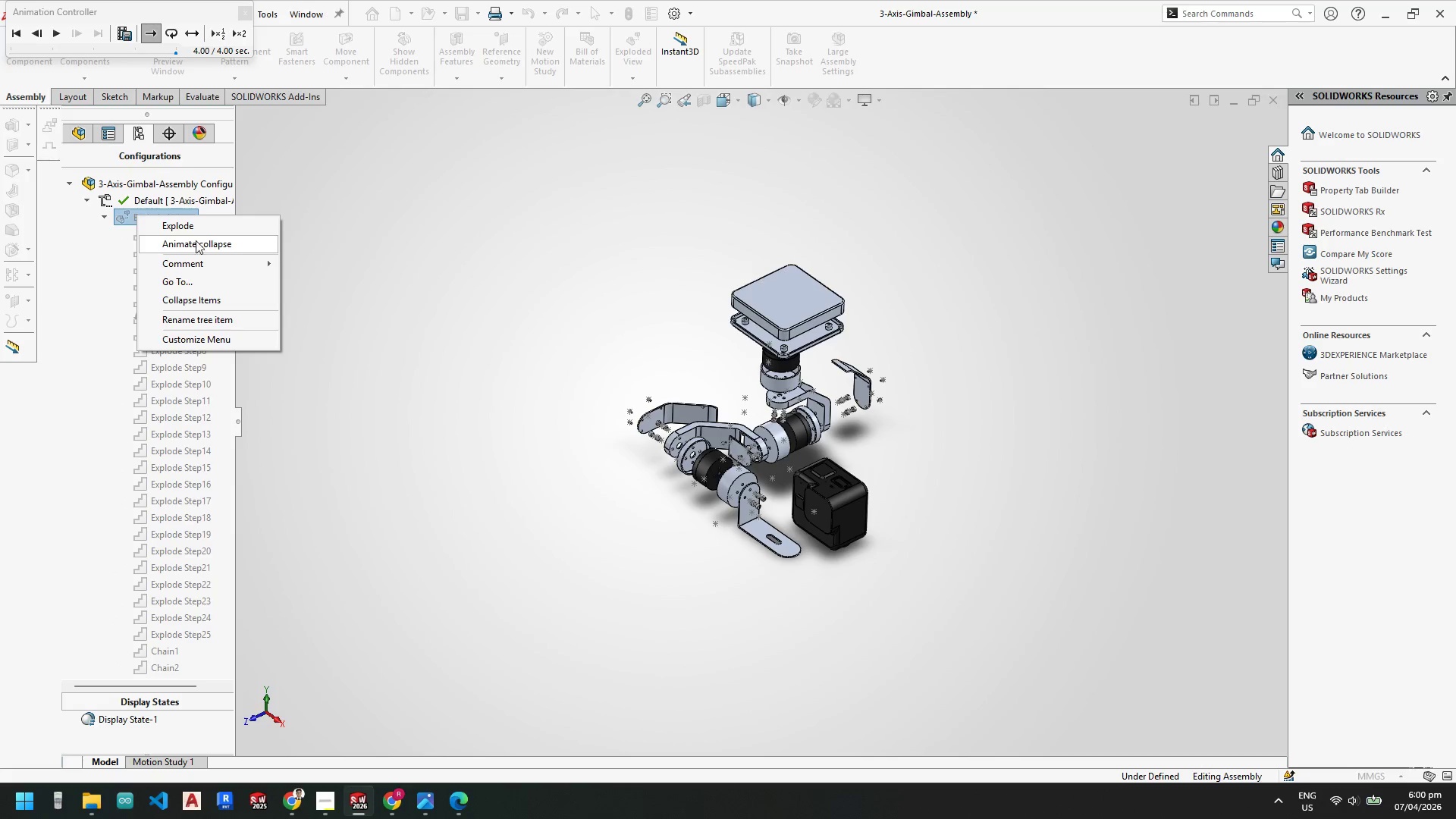 
left_click([186, 228])
 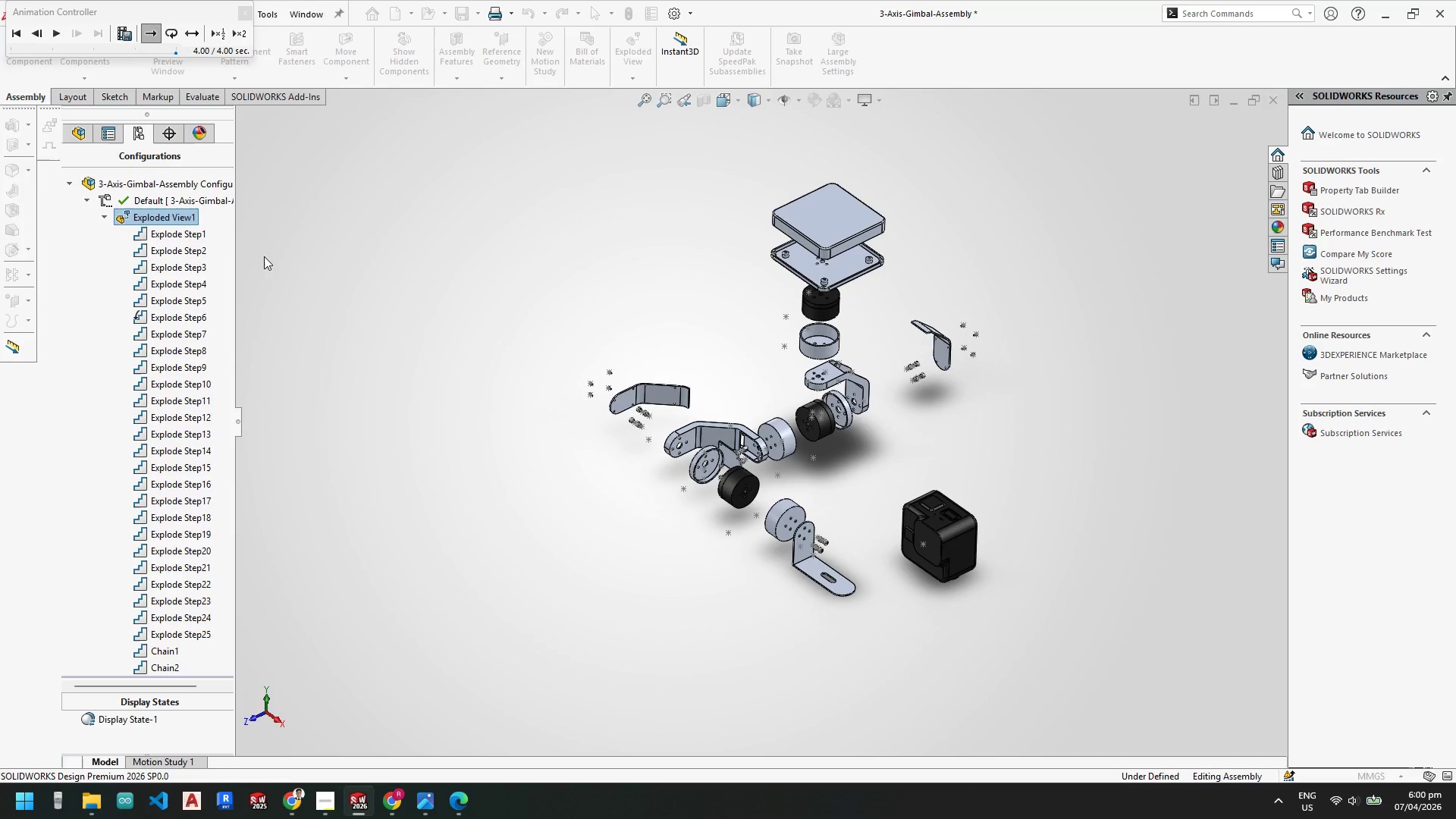 
mouse_move([185, 226])
 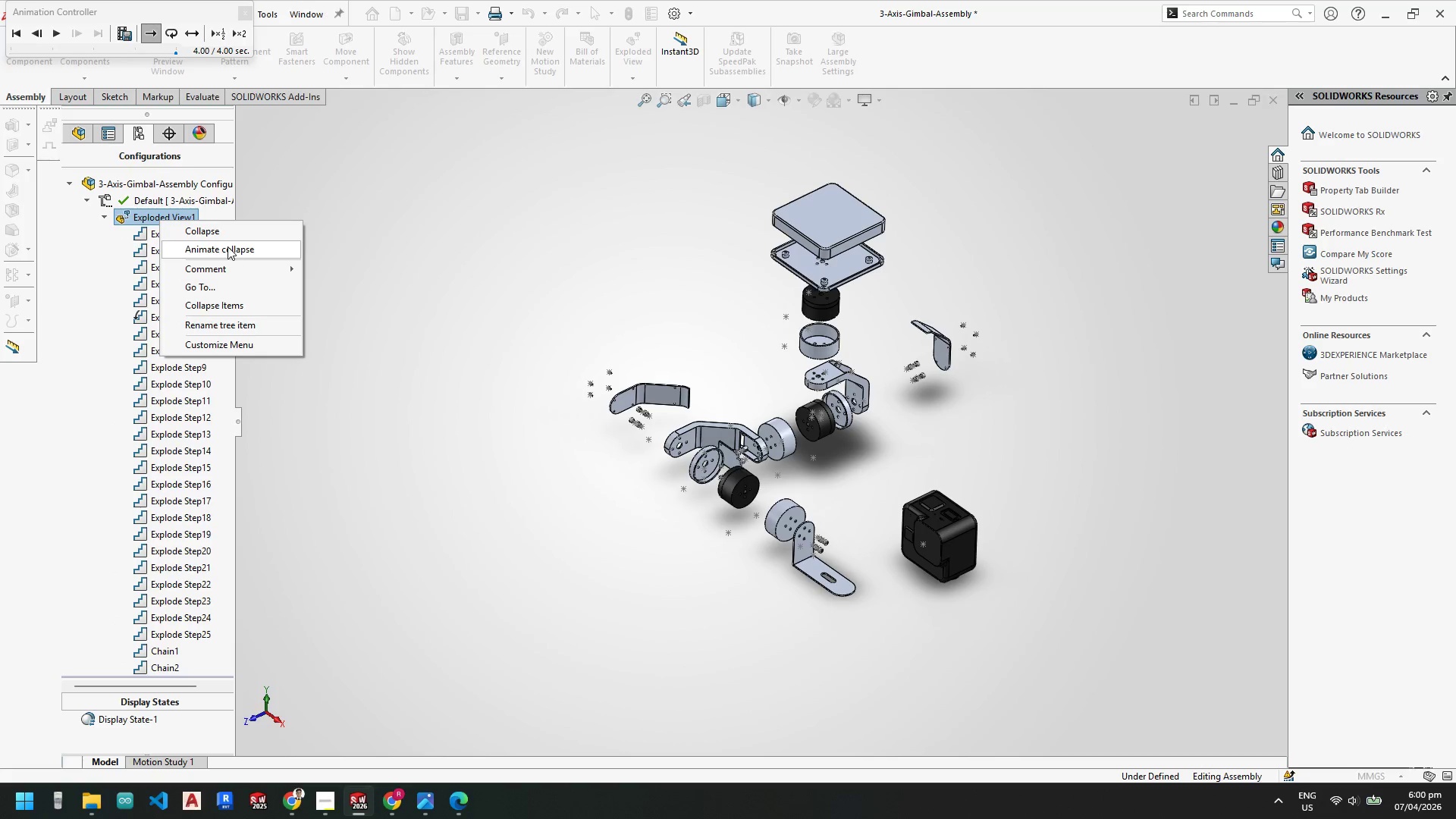 
left_click([215, 229])
 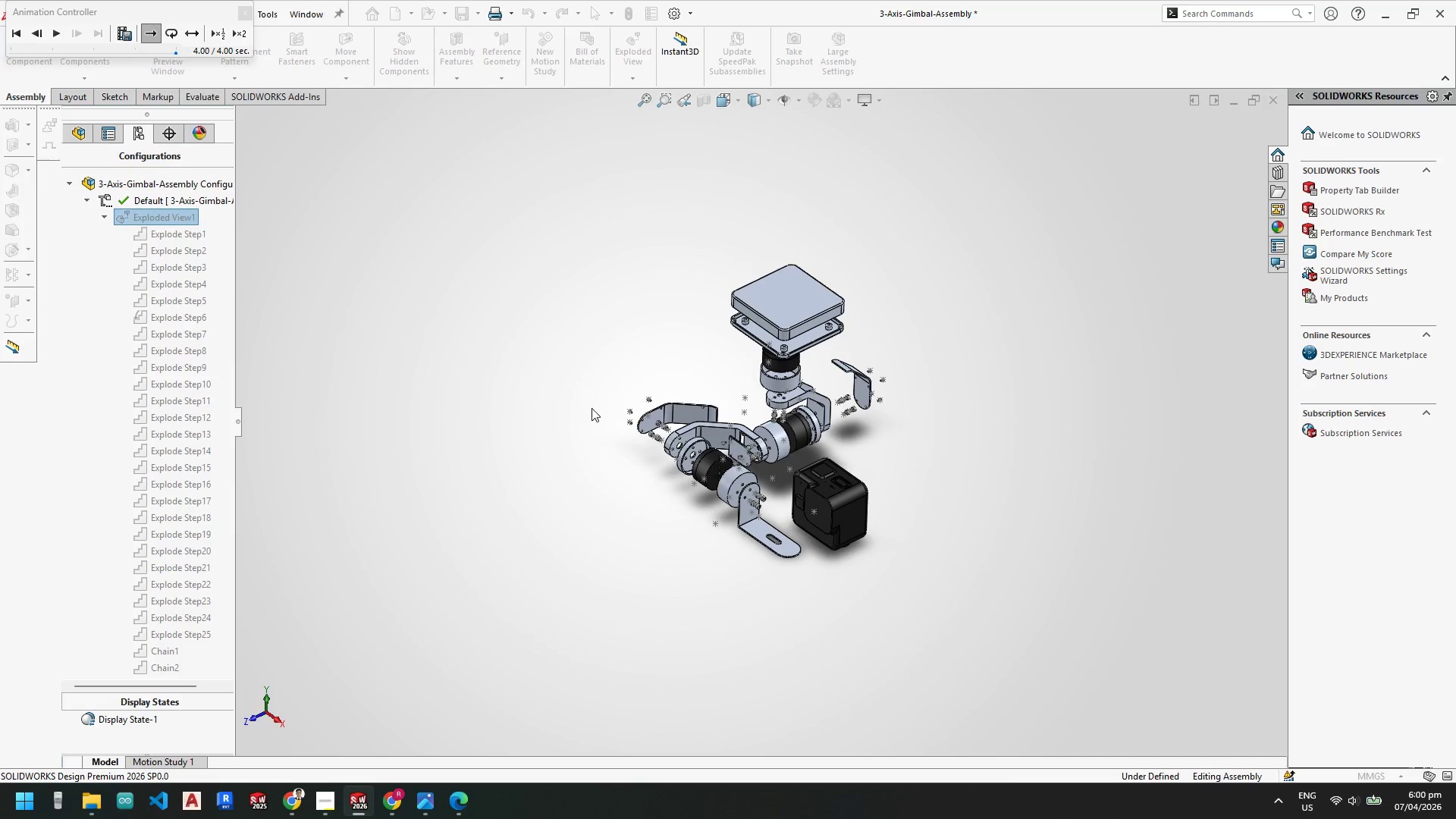 
scroll: coordinate [761, 463], scroll_direction: down, amount: 3.0
 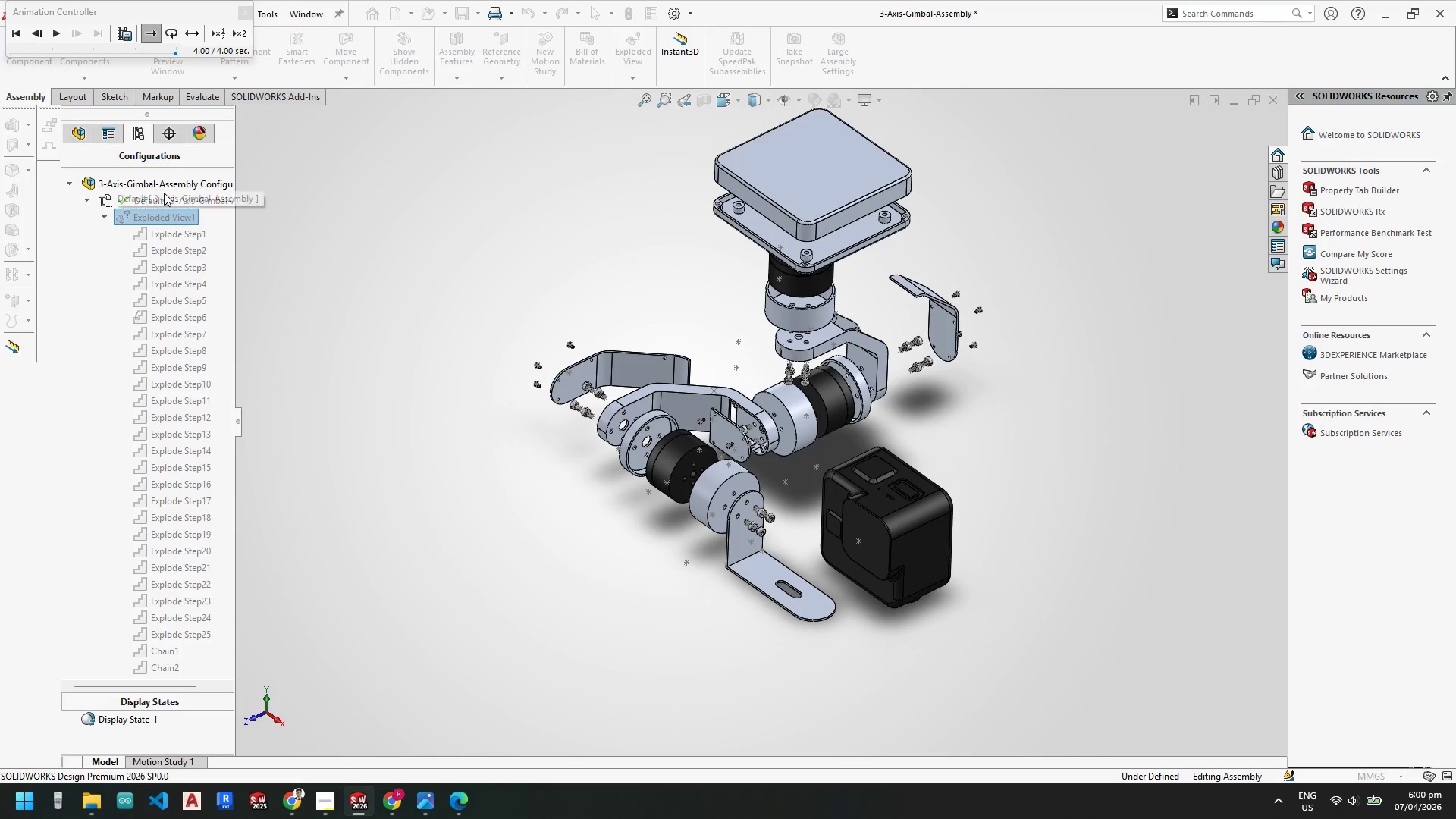 
mouse_move([192, 225])
 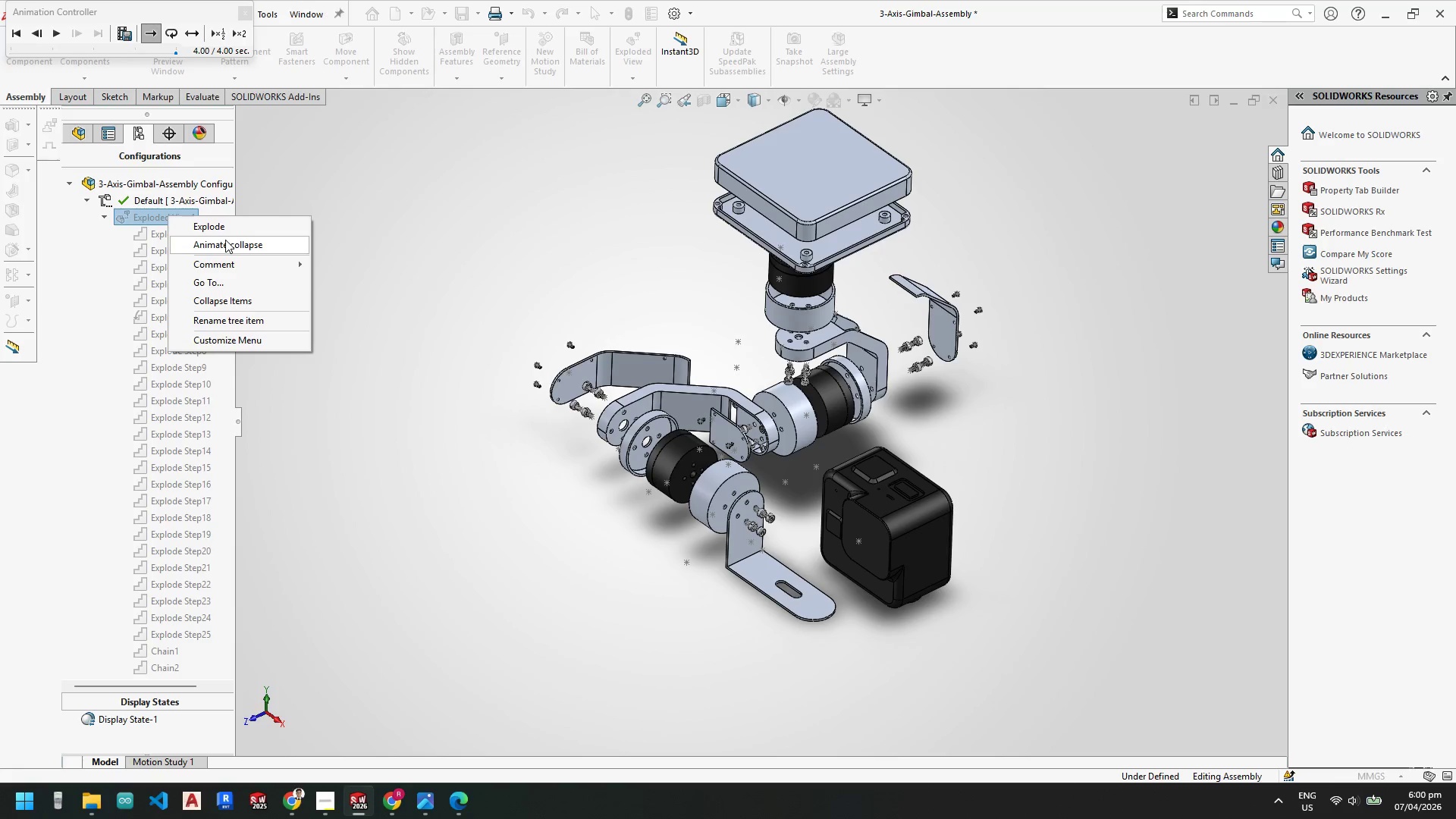 
left_click([224, 240])
 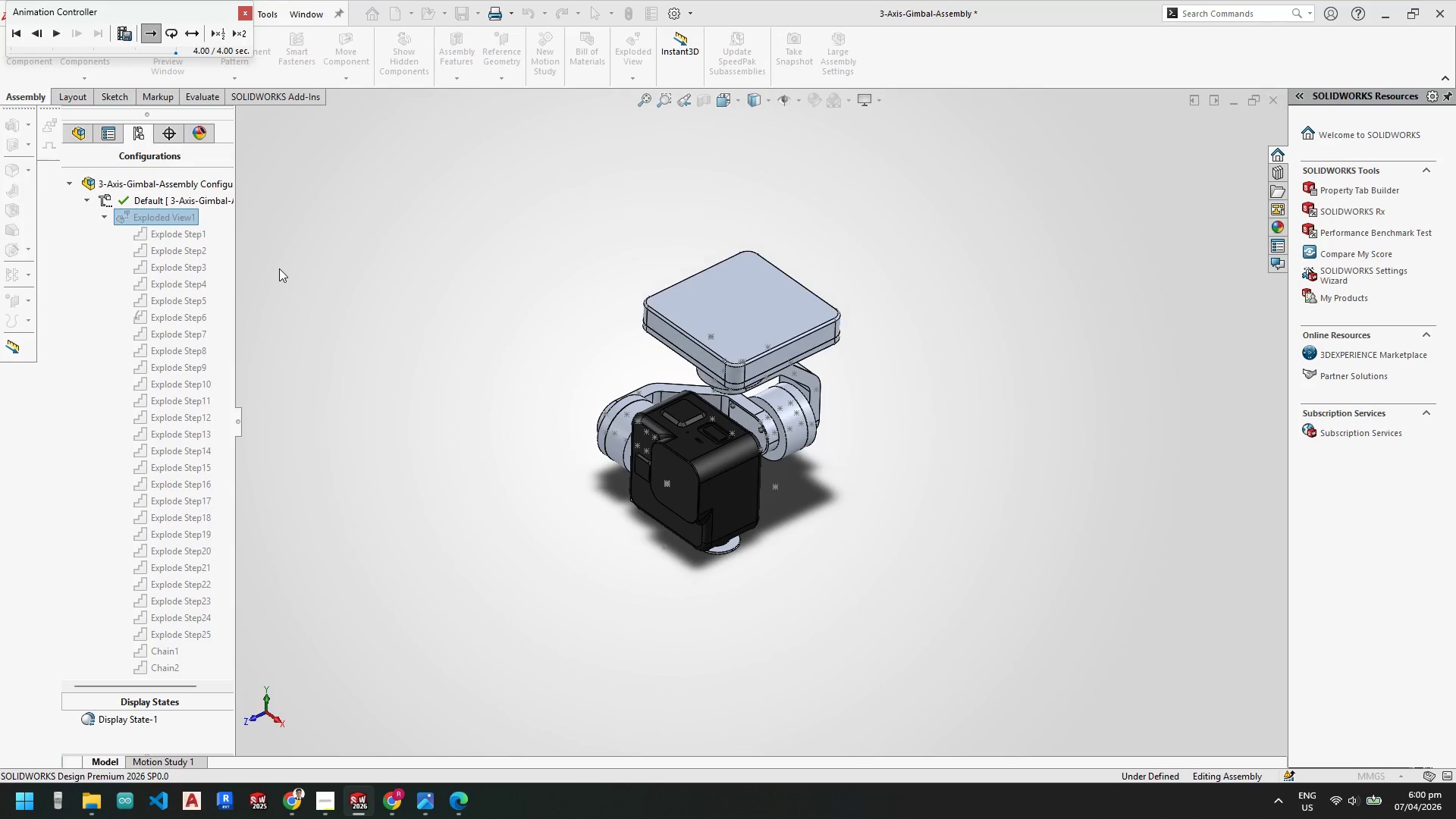 
wait(5.89)
 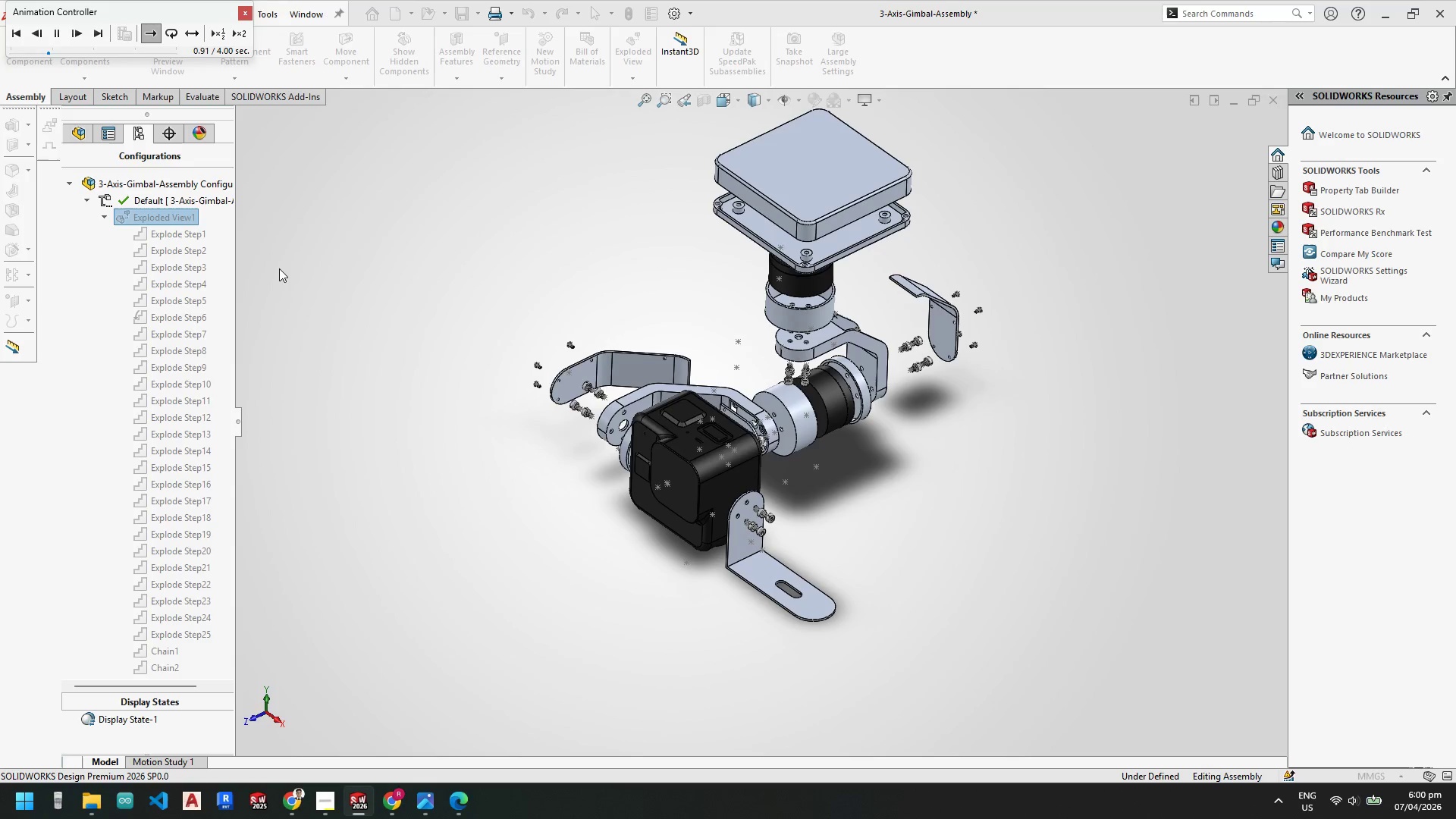 
left_click([782, 99])
 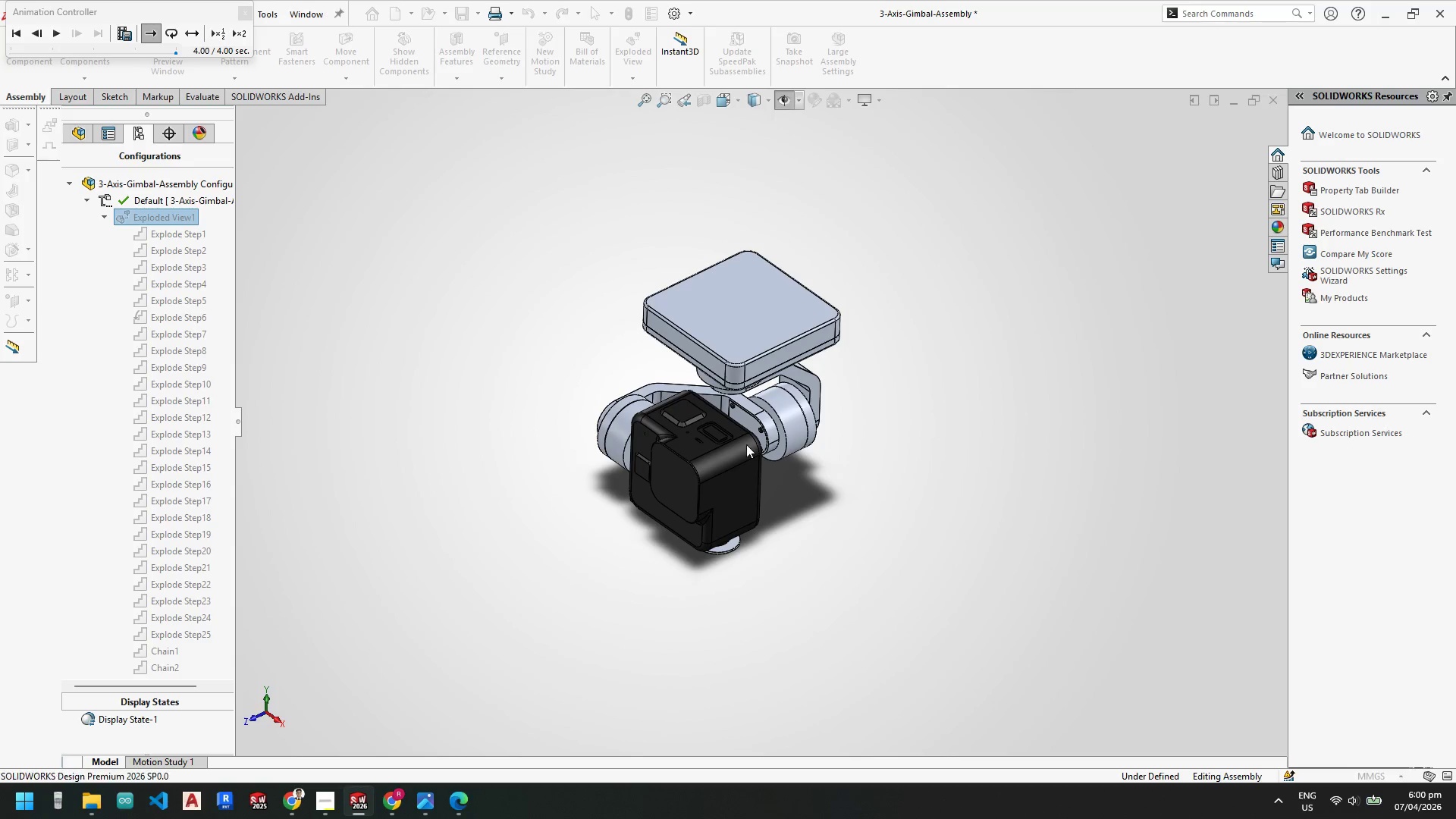 
scroll: coordinate [729, 500], scroll_direction: down, amount: 3.0
 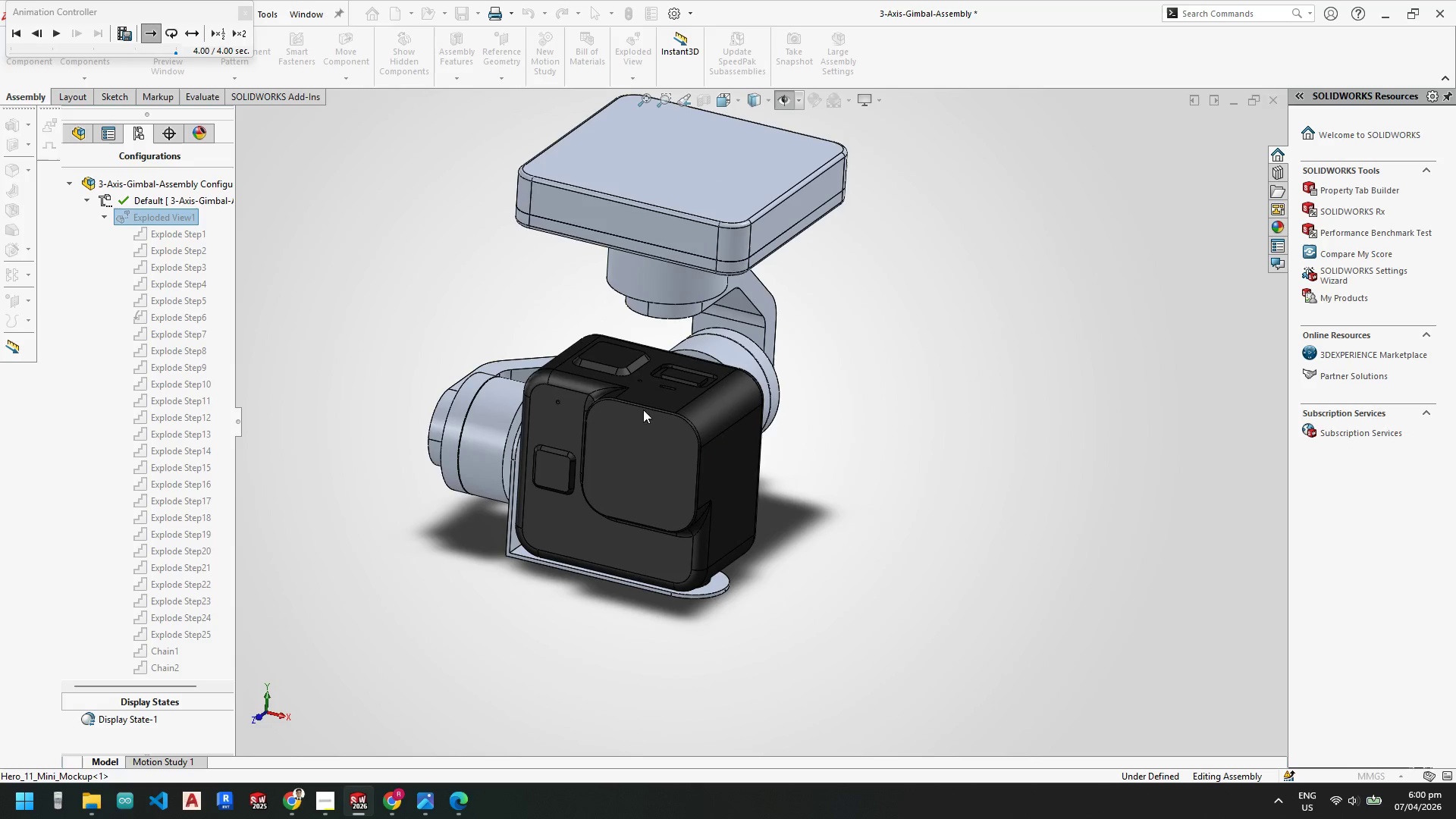 
right_click([190, 215])
 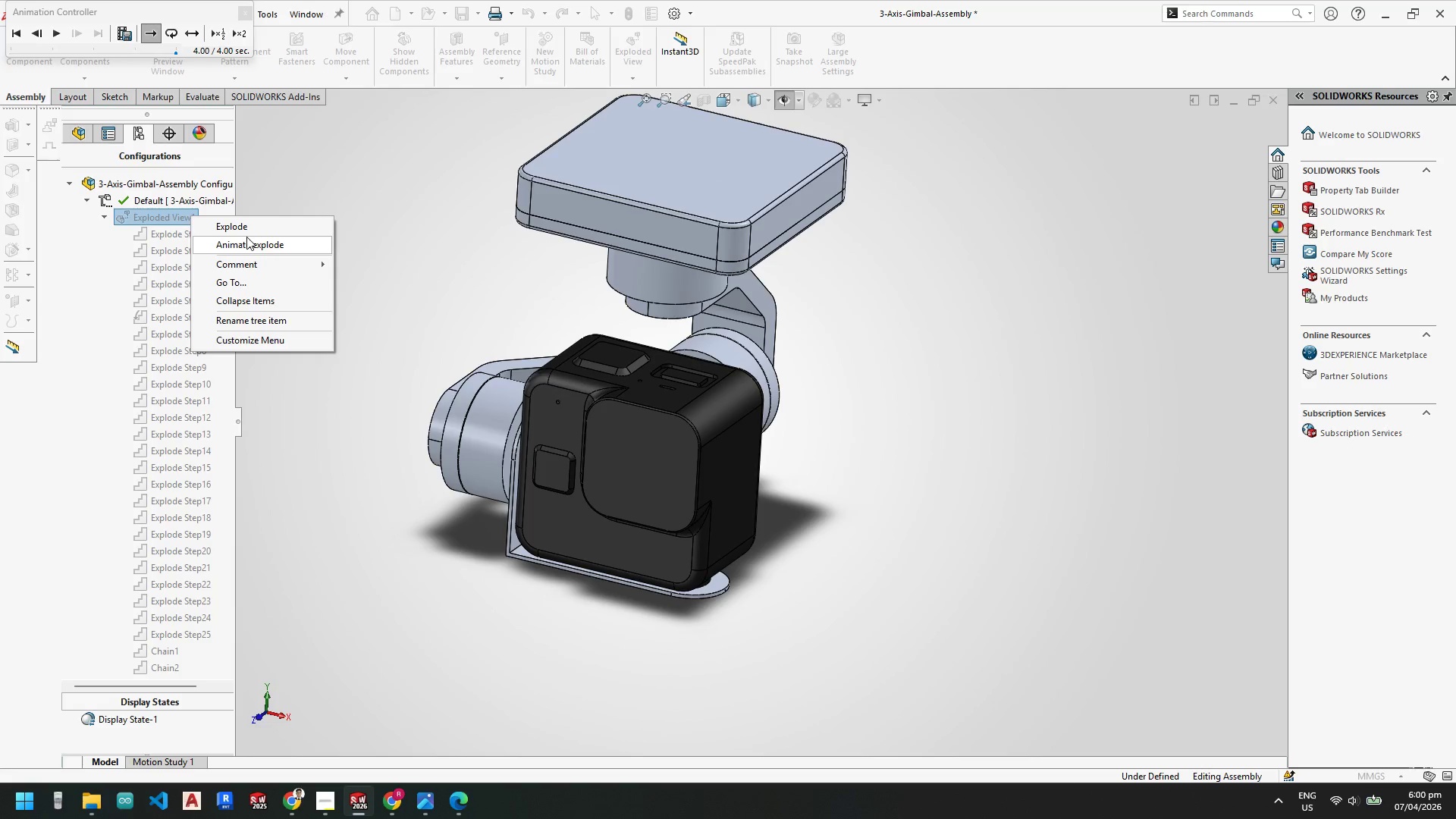 
left_click([246, 243])
 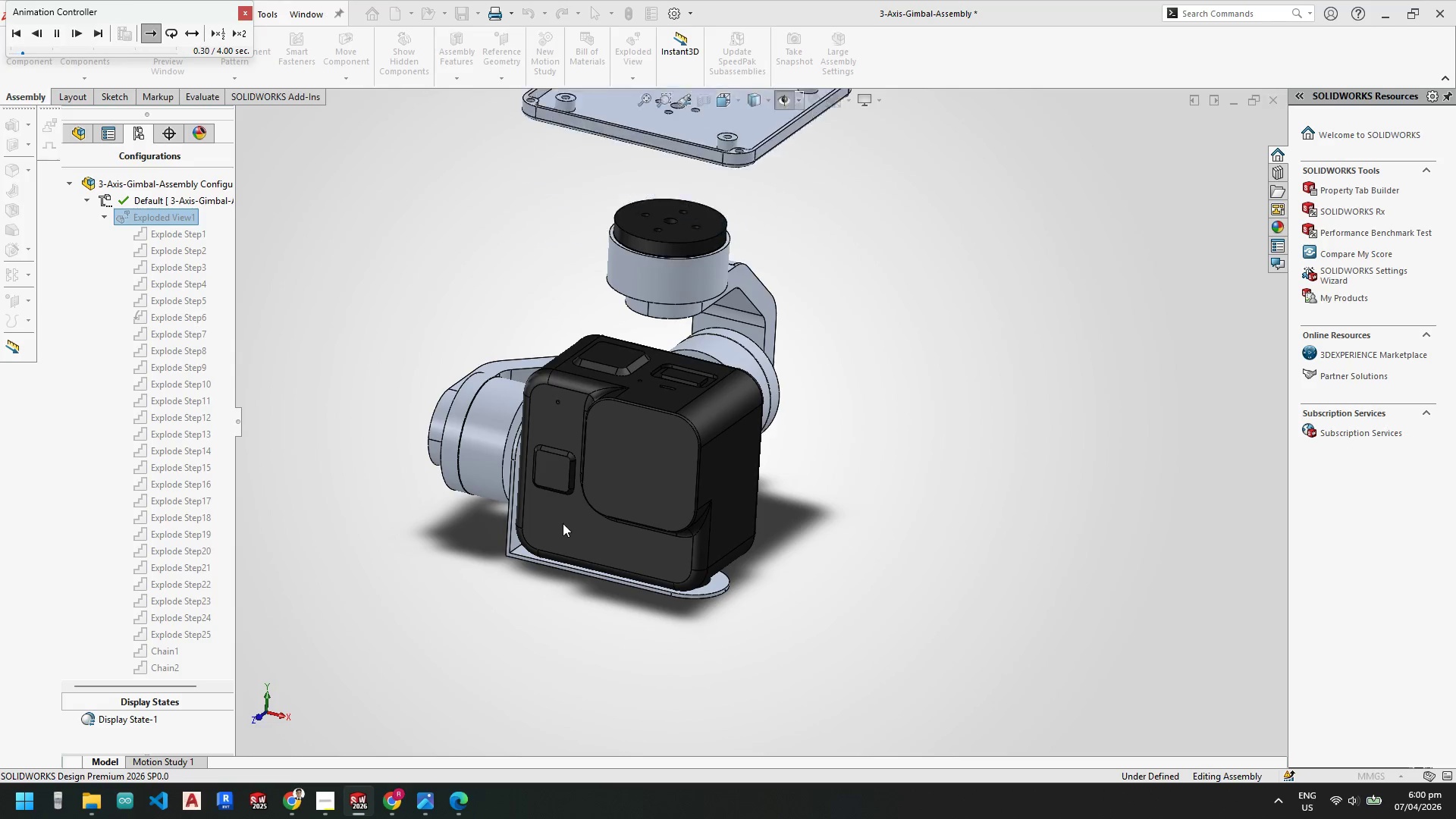 
scroll: coordinate [563, 522], scroll_direction: up, amount: 5.0
 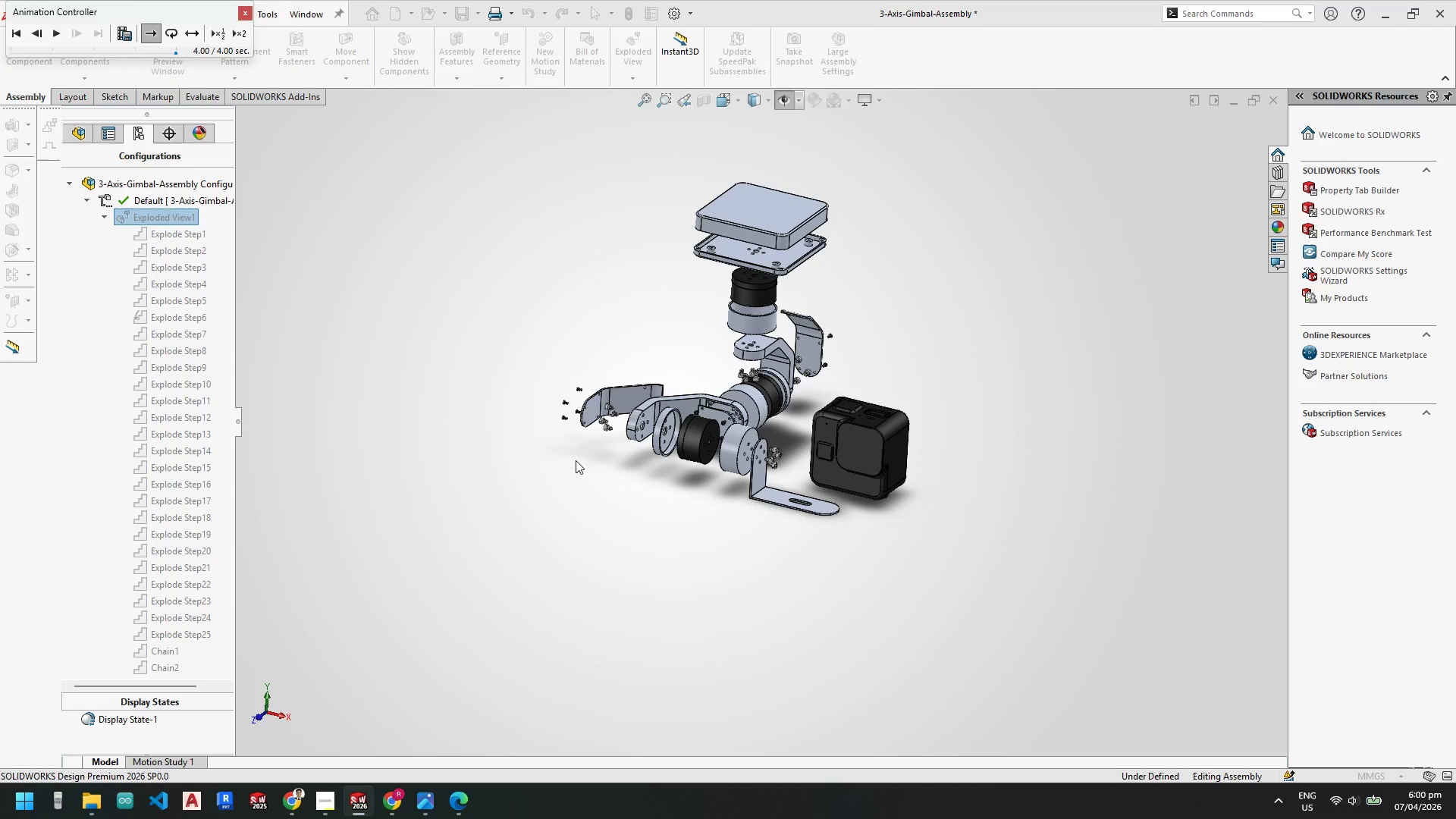 
scroll: coordinate [692, 438], scroll_direction: down, amount: 2.0
 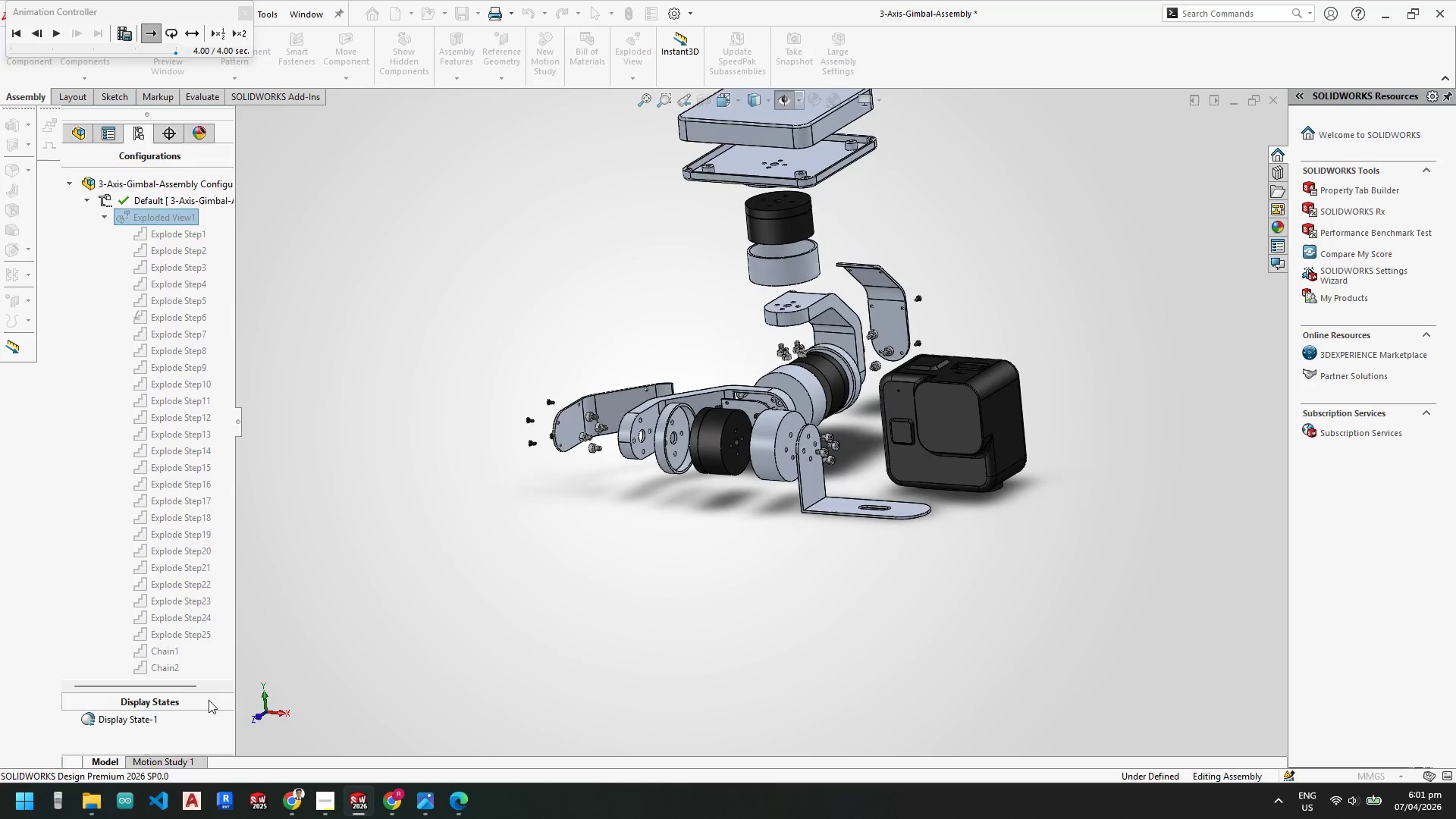 
left_click([77, 135])
 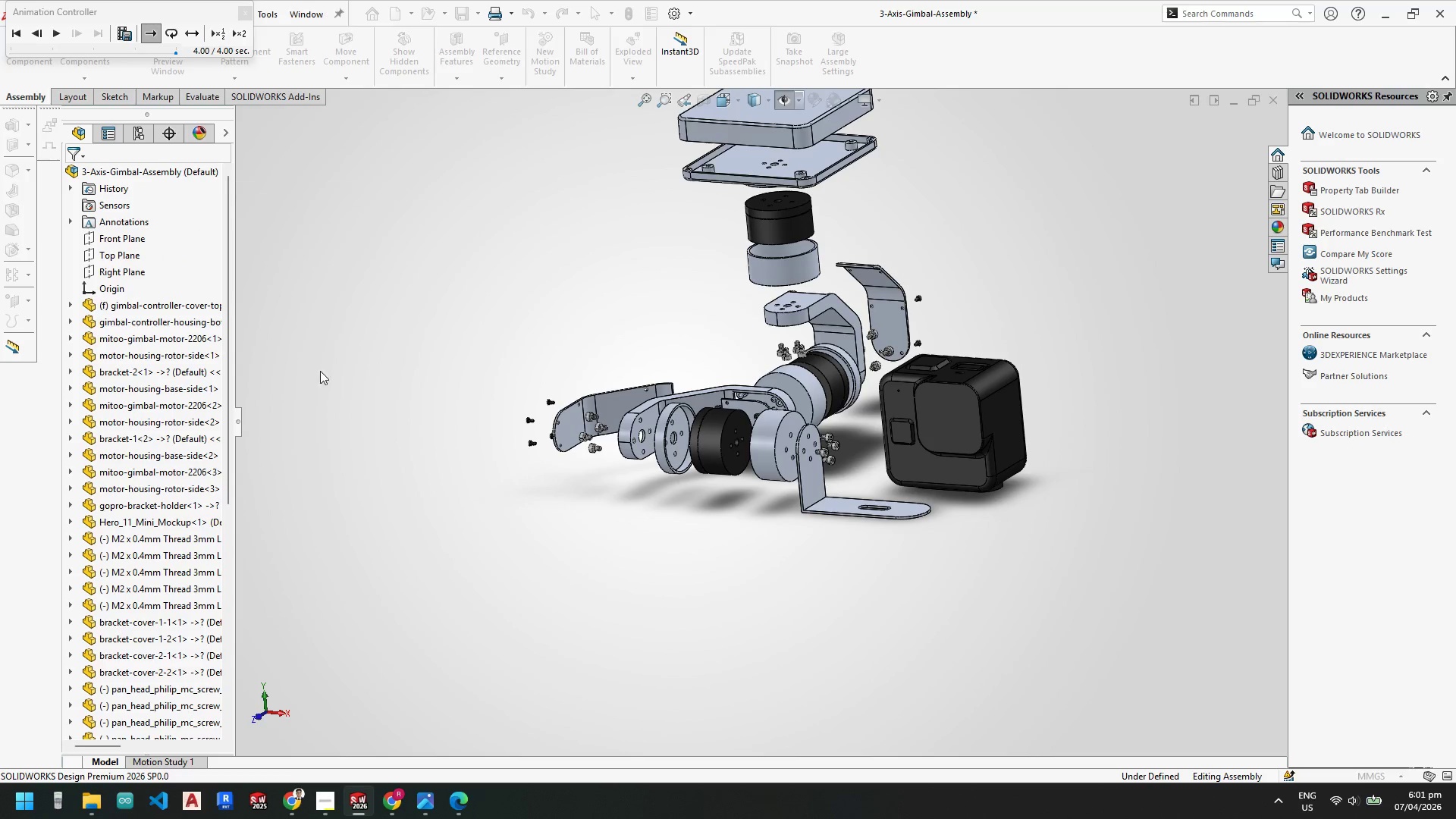 
scroll: coordinate [469, 422], scroll_direction: up, amount: 4.0
 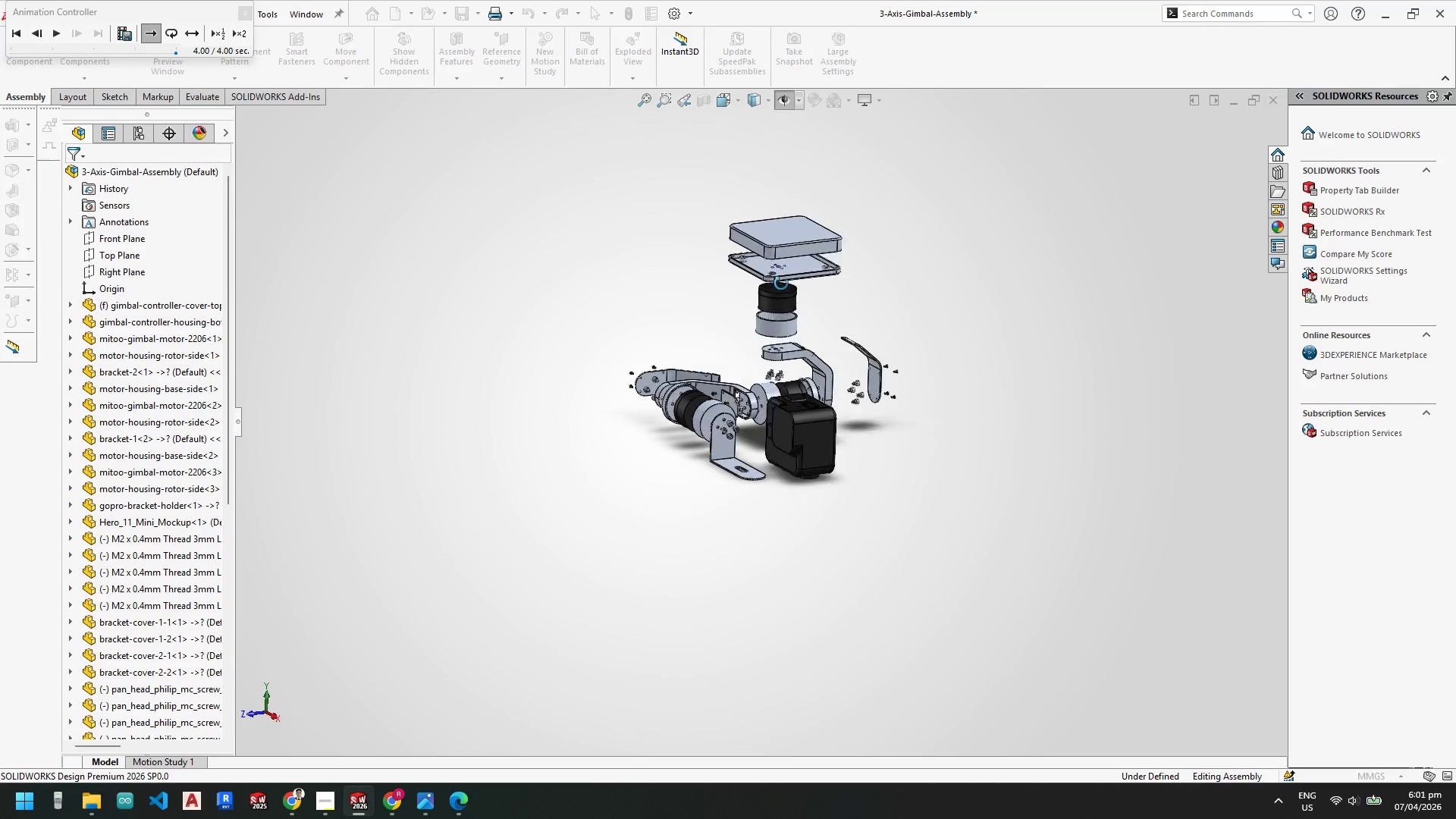 
key(Control+S)
 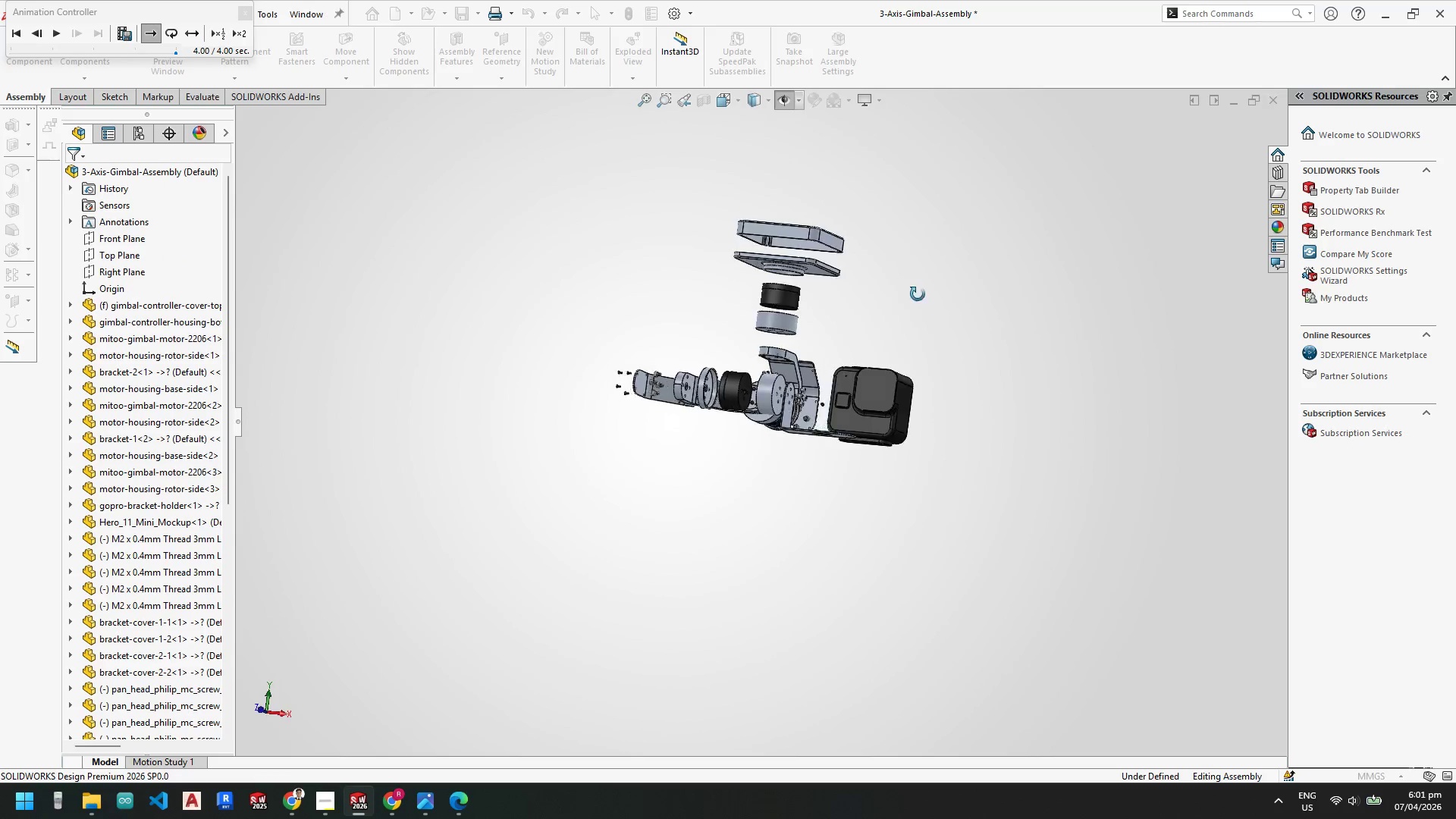 
hold_key(key=ControlLeft, duration=0.42)